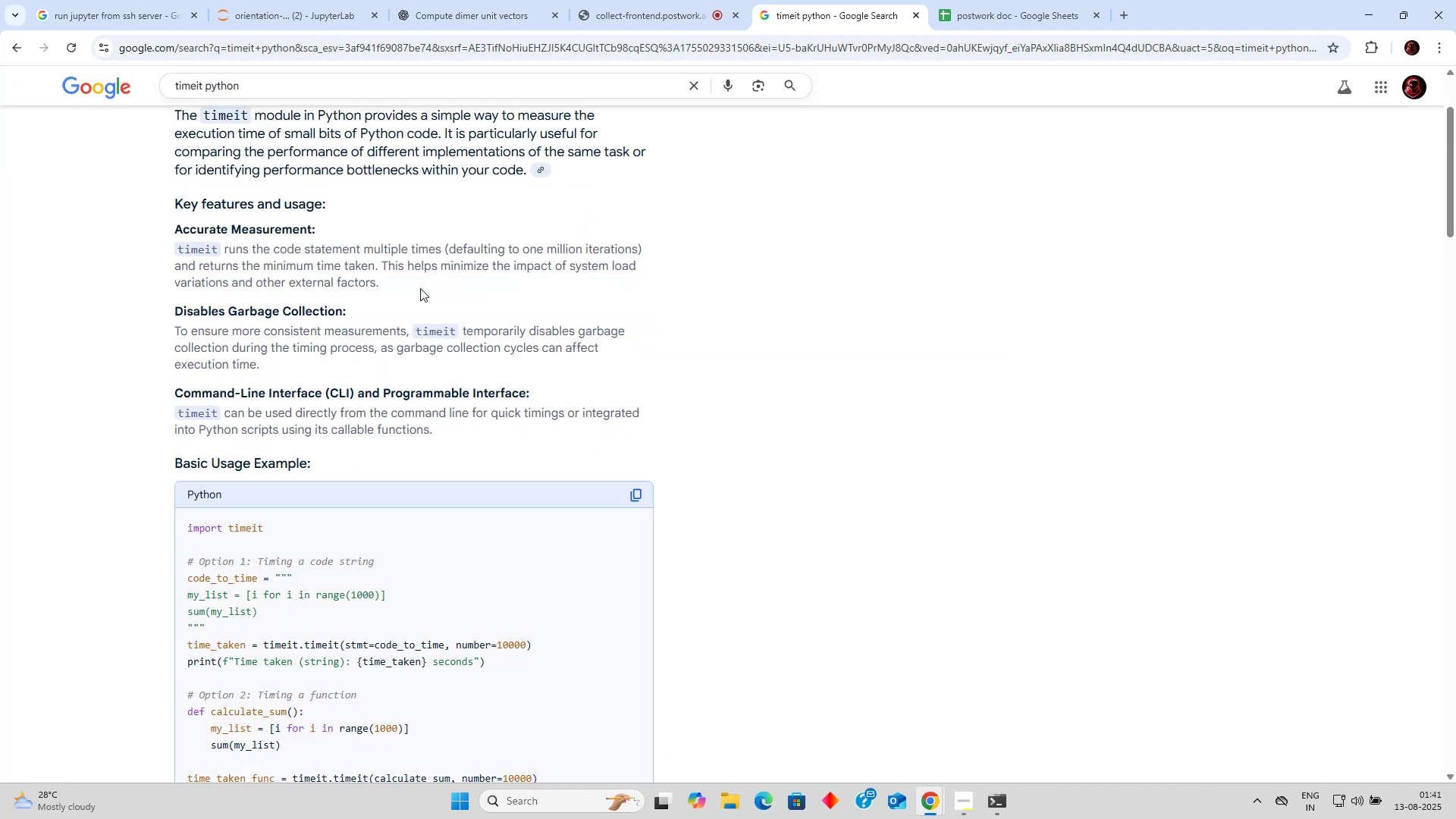 
scroll: coordinate [420, 288], scroll_direction: down, amount: 2.0
 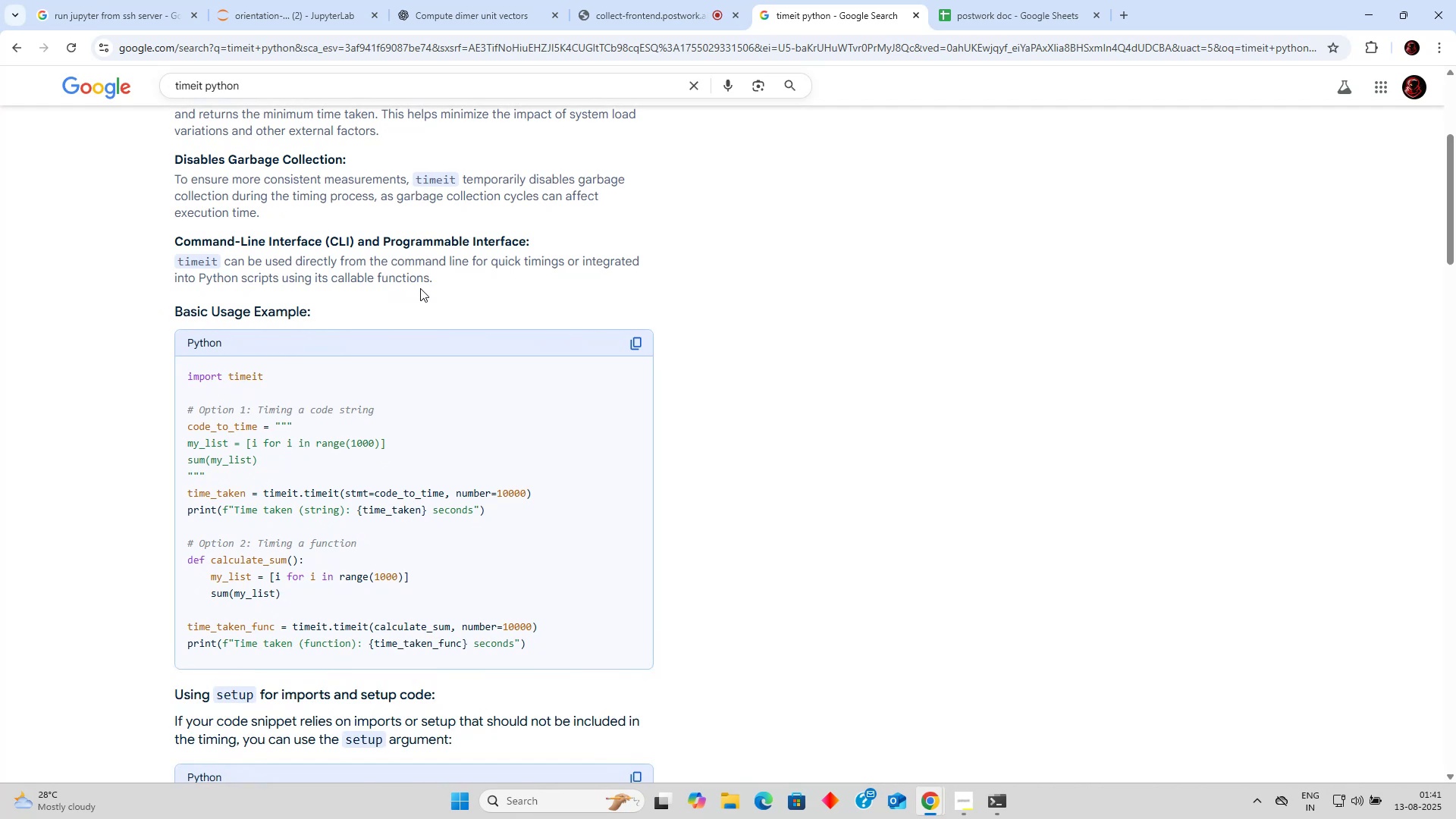 
wait(12.58)
 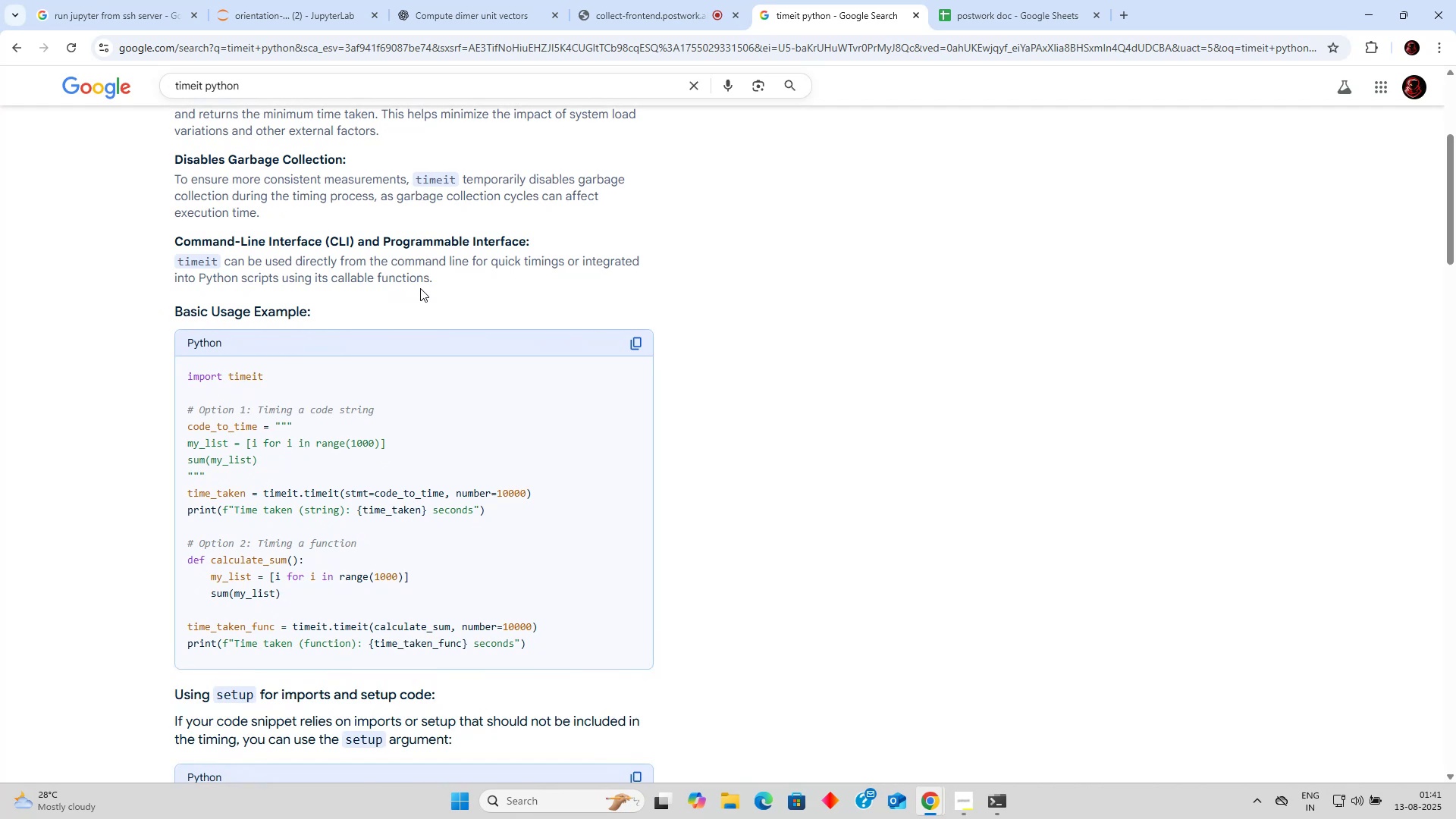 
scroll: coordinate [374, 263], scroll_direction: down, amount: 2.0
 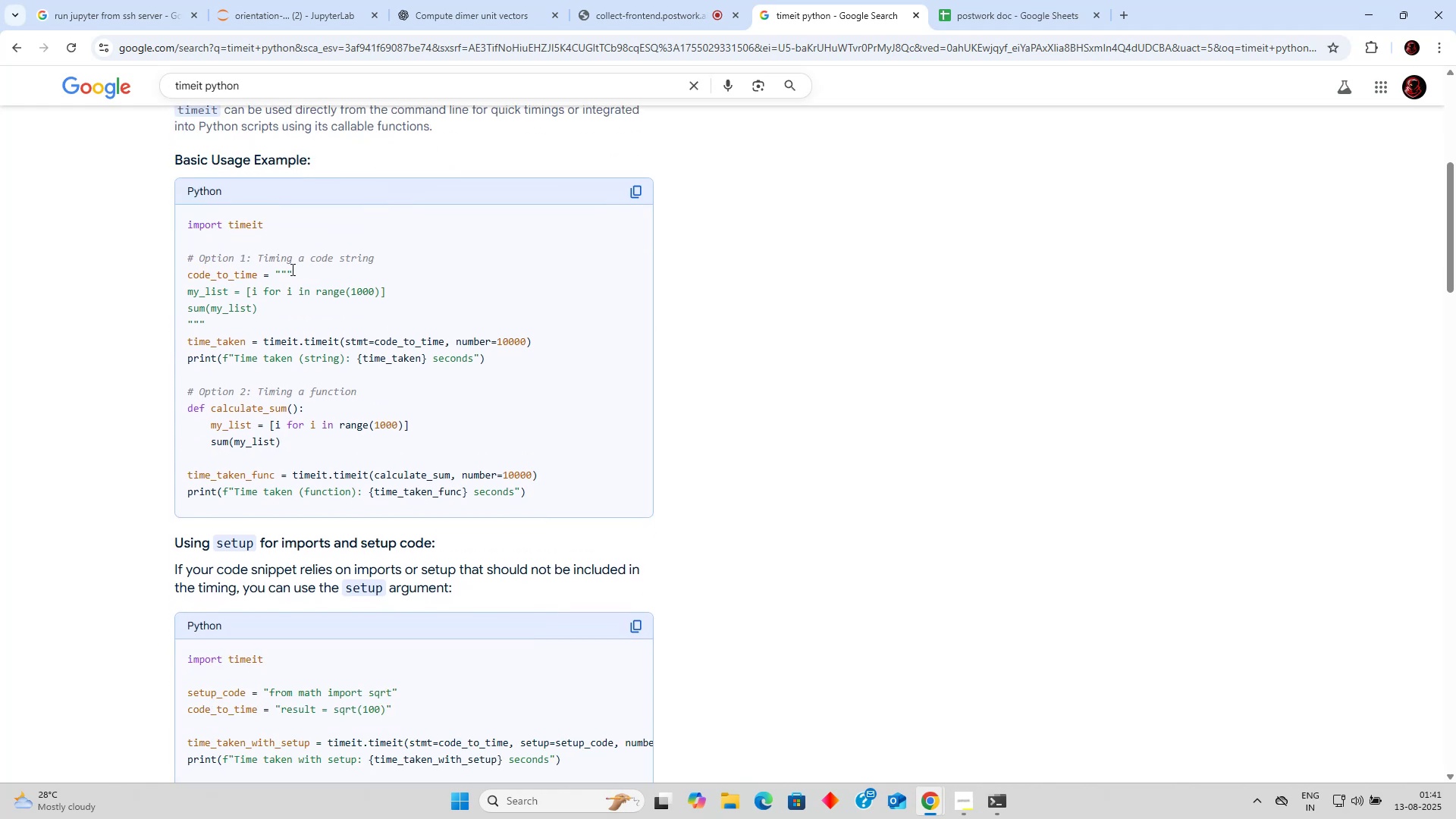 
left_click_drag(start_coordinate=[271, 278], to_coordinate=[309, 278])
 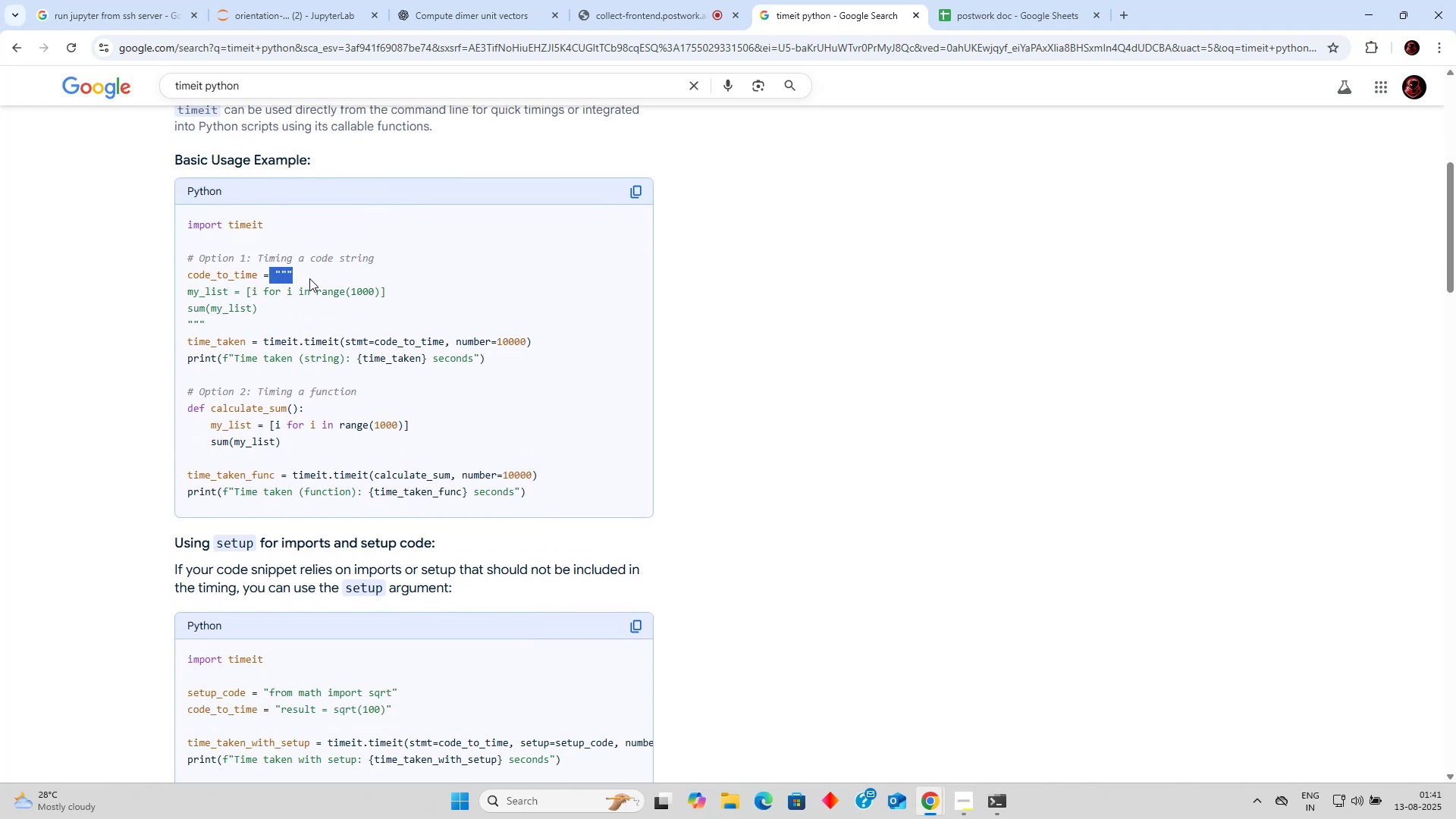 
left_click([309, 278])
 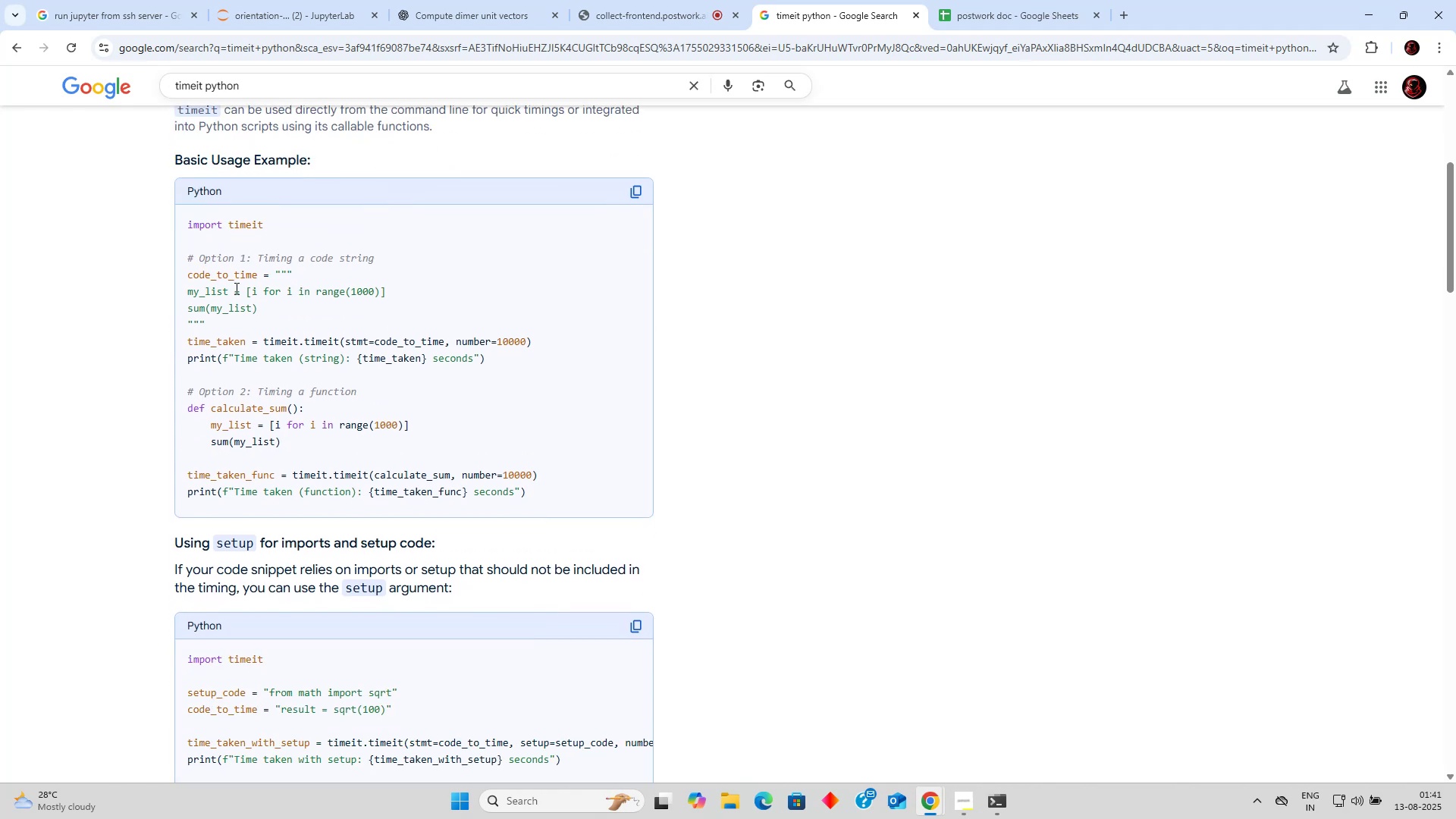 
left_click([219, 291])
 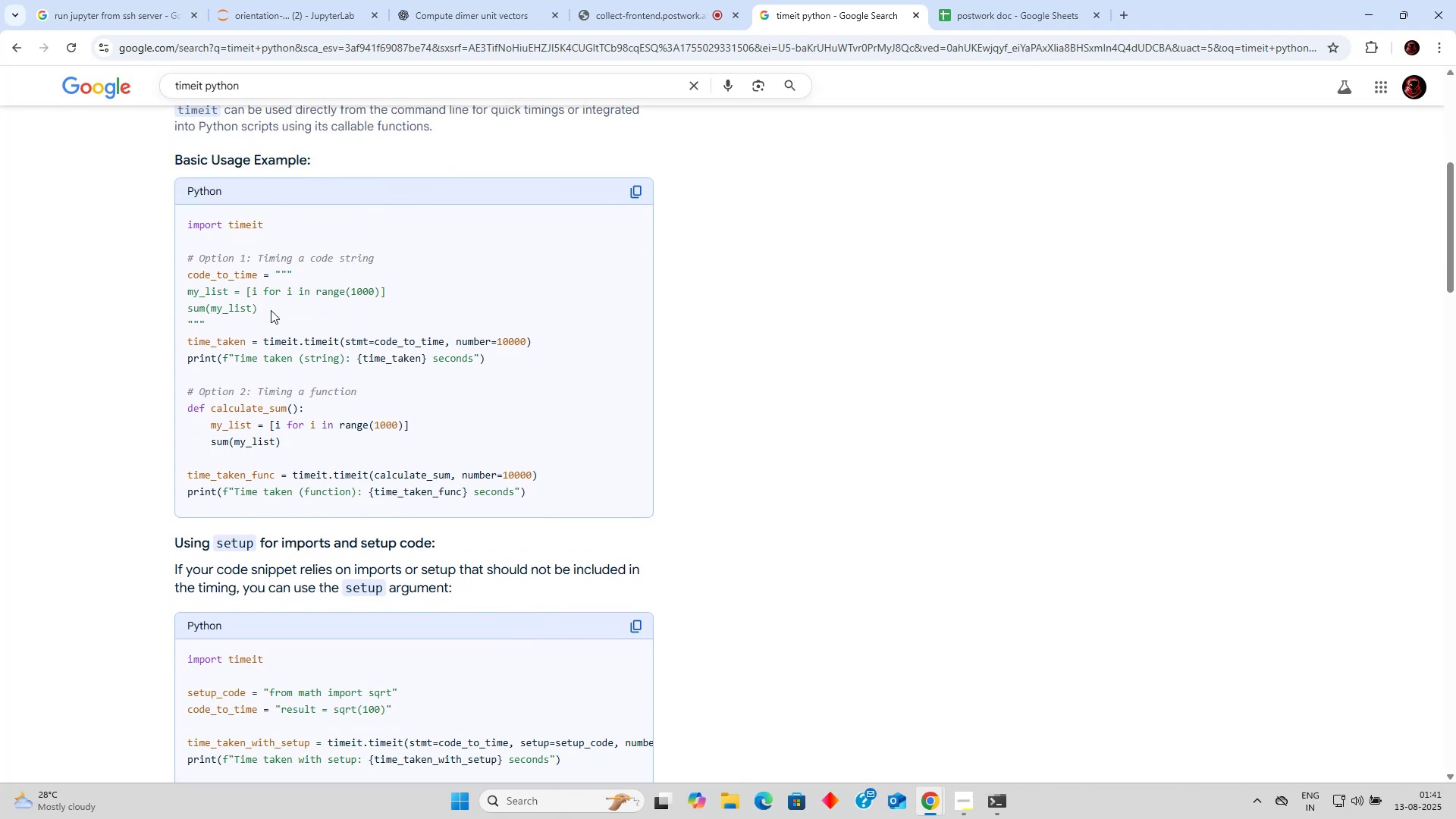 
wait(6.02)
 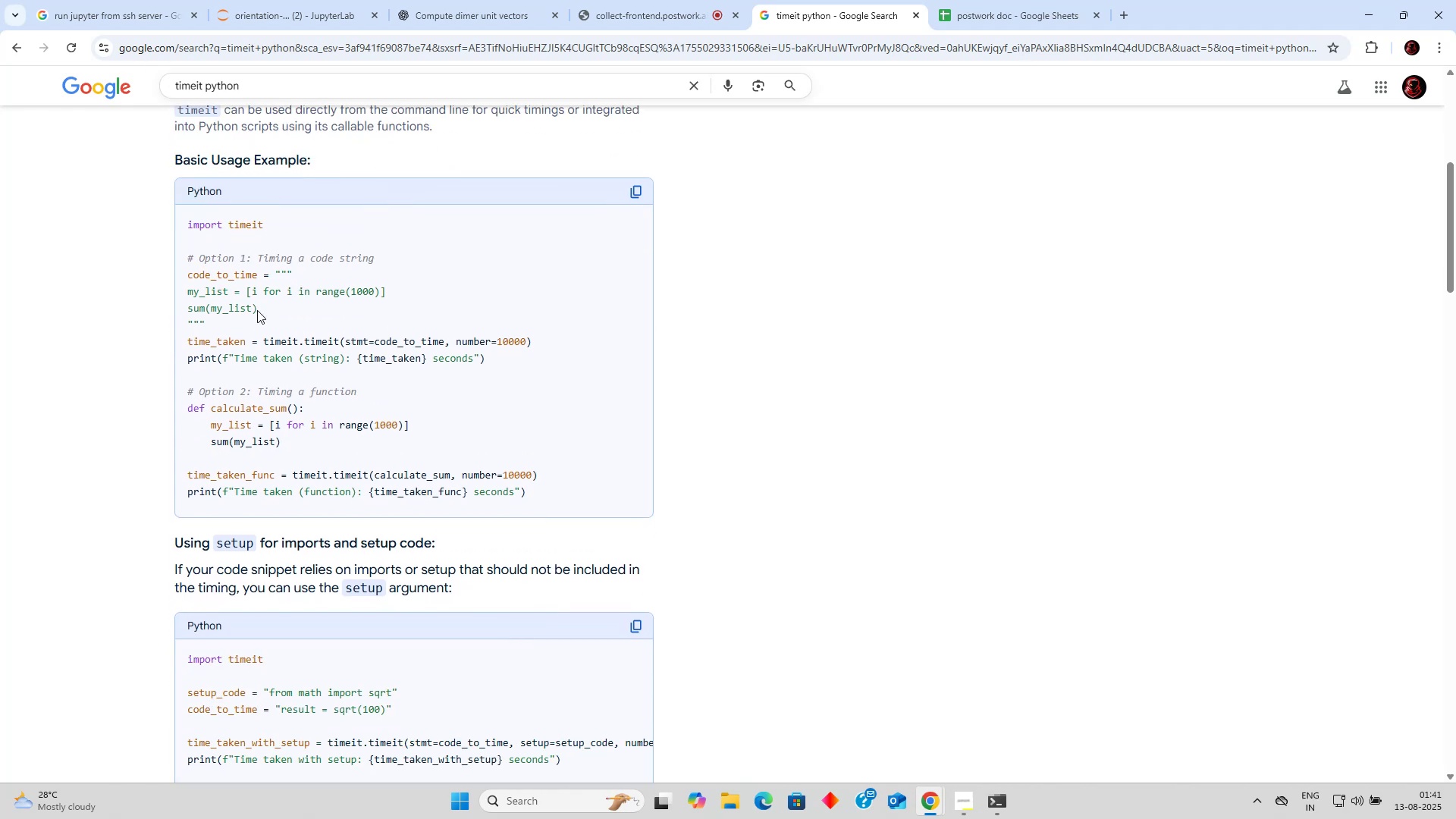 
scroll: coordinate [300, 310], scroll_direction: down, amount: 12.0
 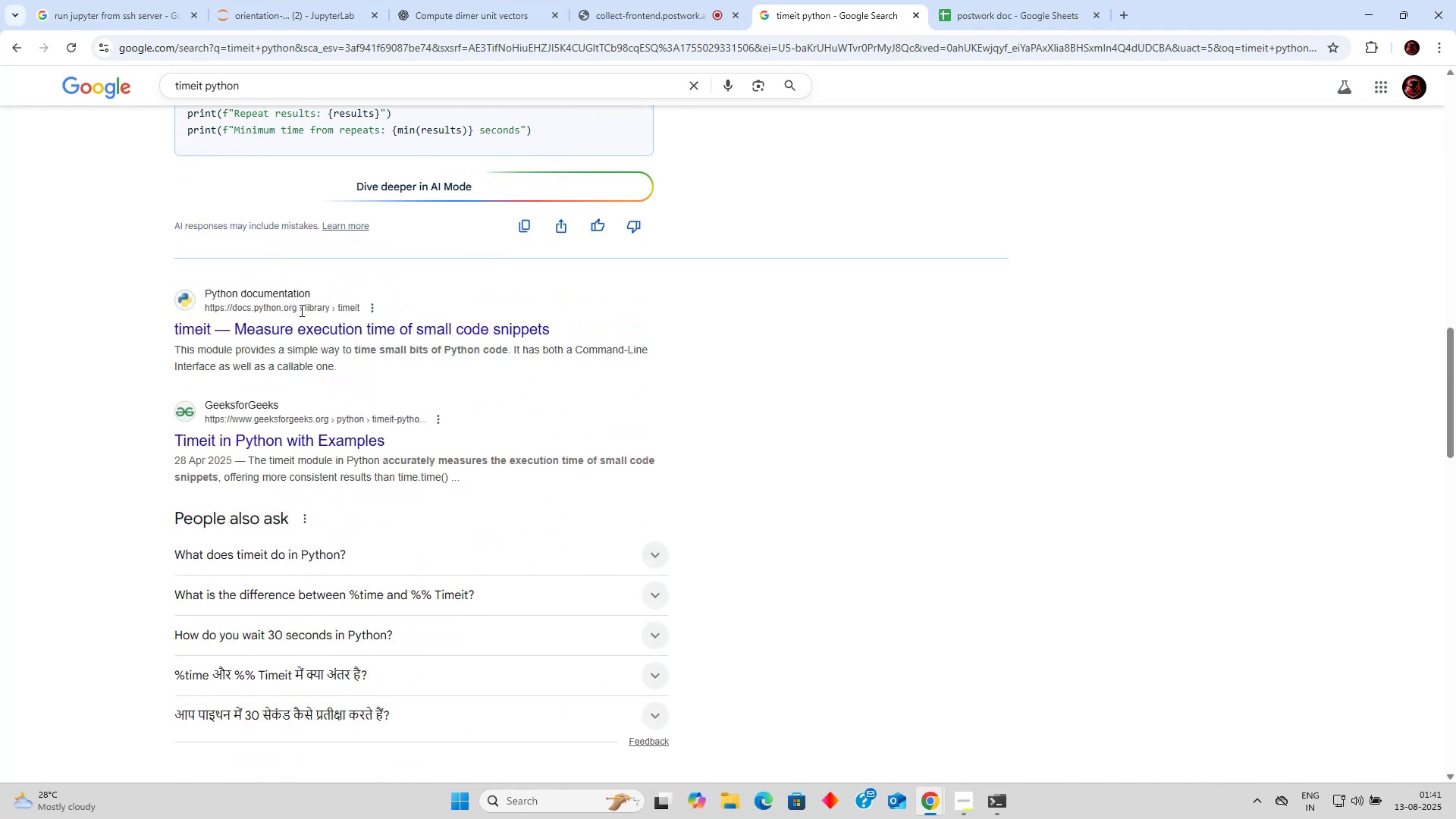 
scroll: coordinate [282, 300], scroll_direction: up, amount: 19.0
 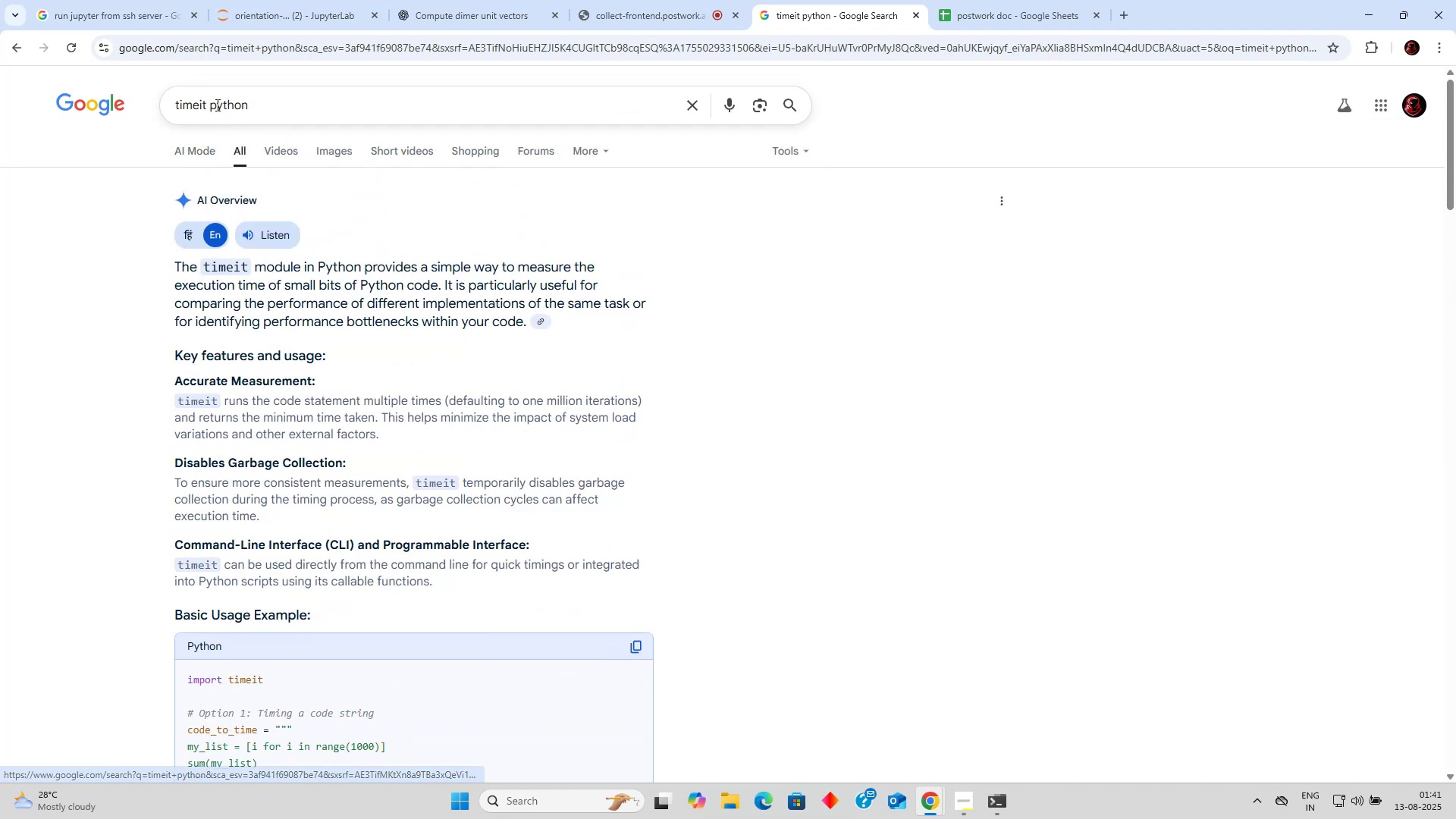 
left_click_drag(start_coordinate=[206, 102], to_coordinate=[199, 102])
 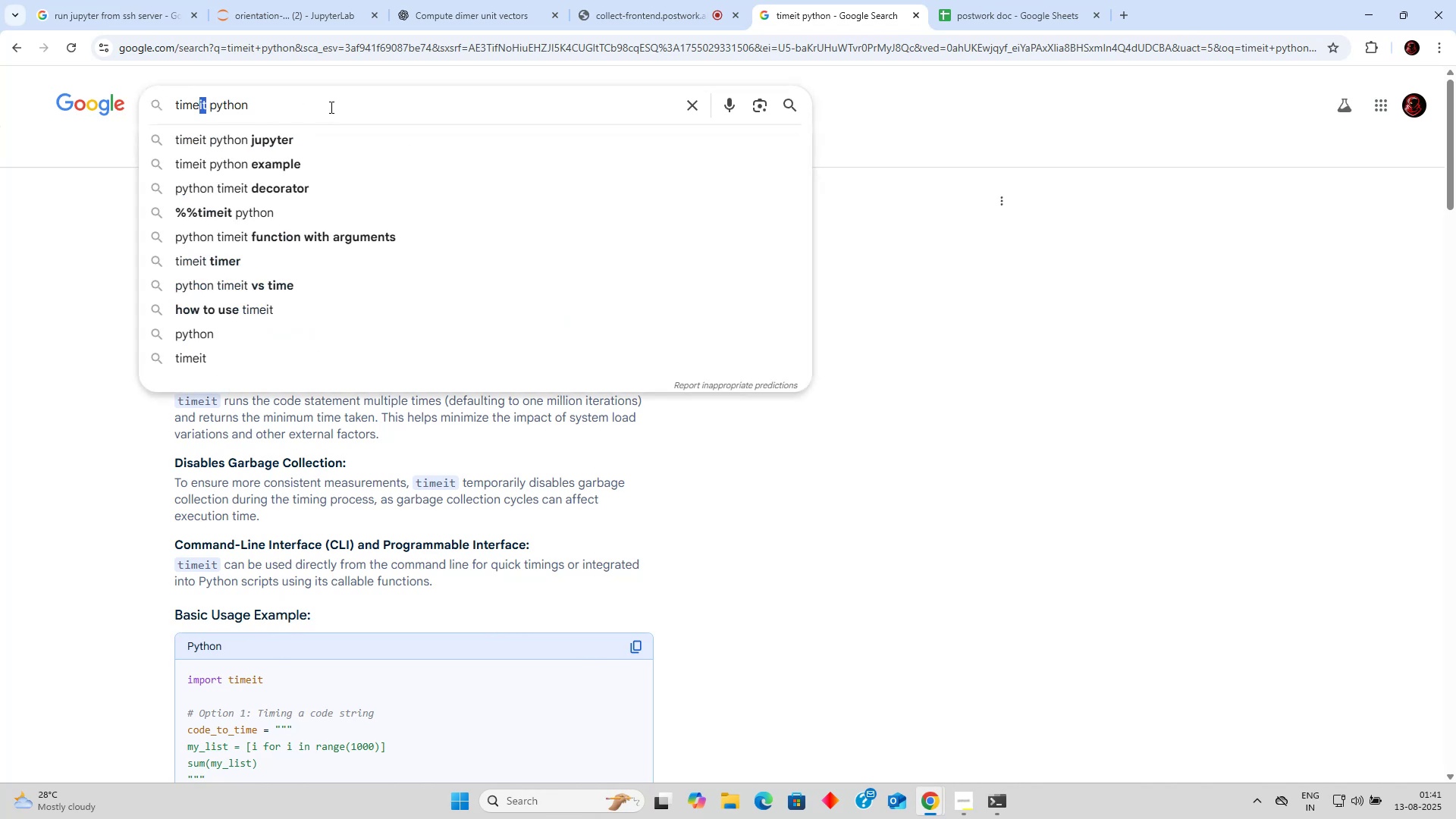 
type( the executionof a)
key(Backspace)
key(Backspace)
key(Backspace)
key(Backspace)
type( of a code block)
 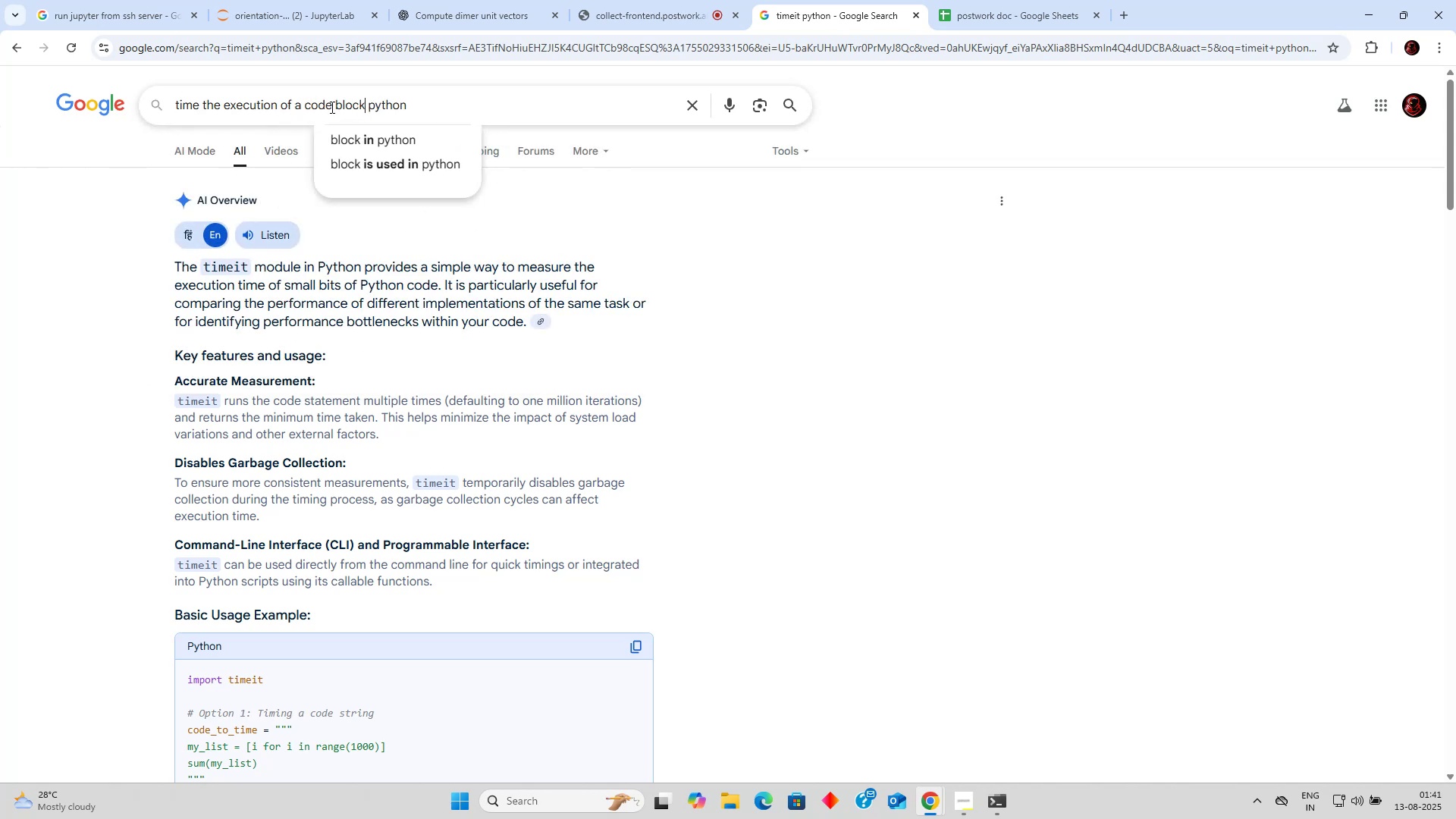 
key(Enter)
 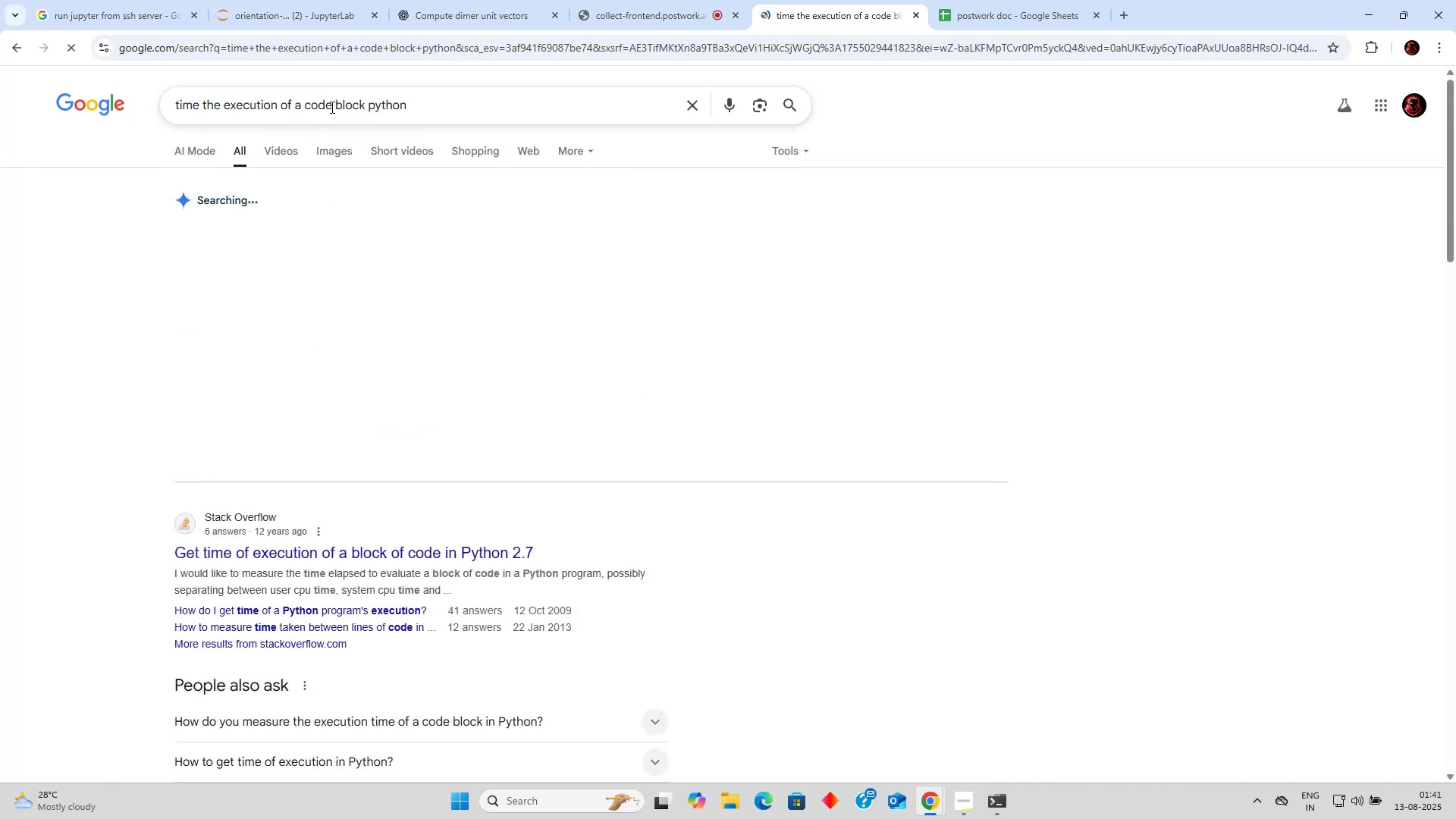 
scroll: coordinate [308, 196], scroll_direction: down, amount: 1.0
 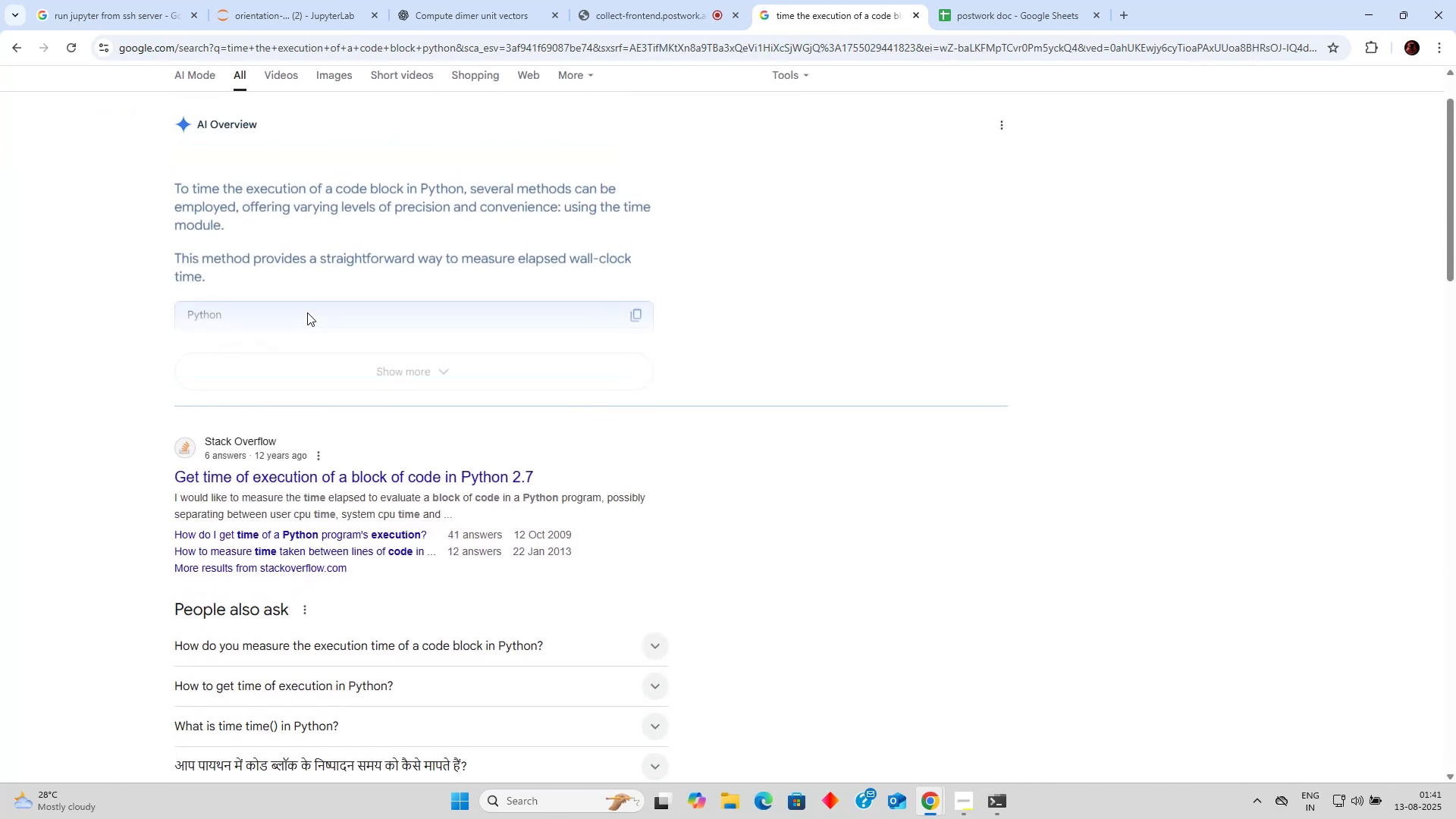 
left_click([299, 364])
 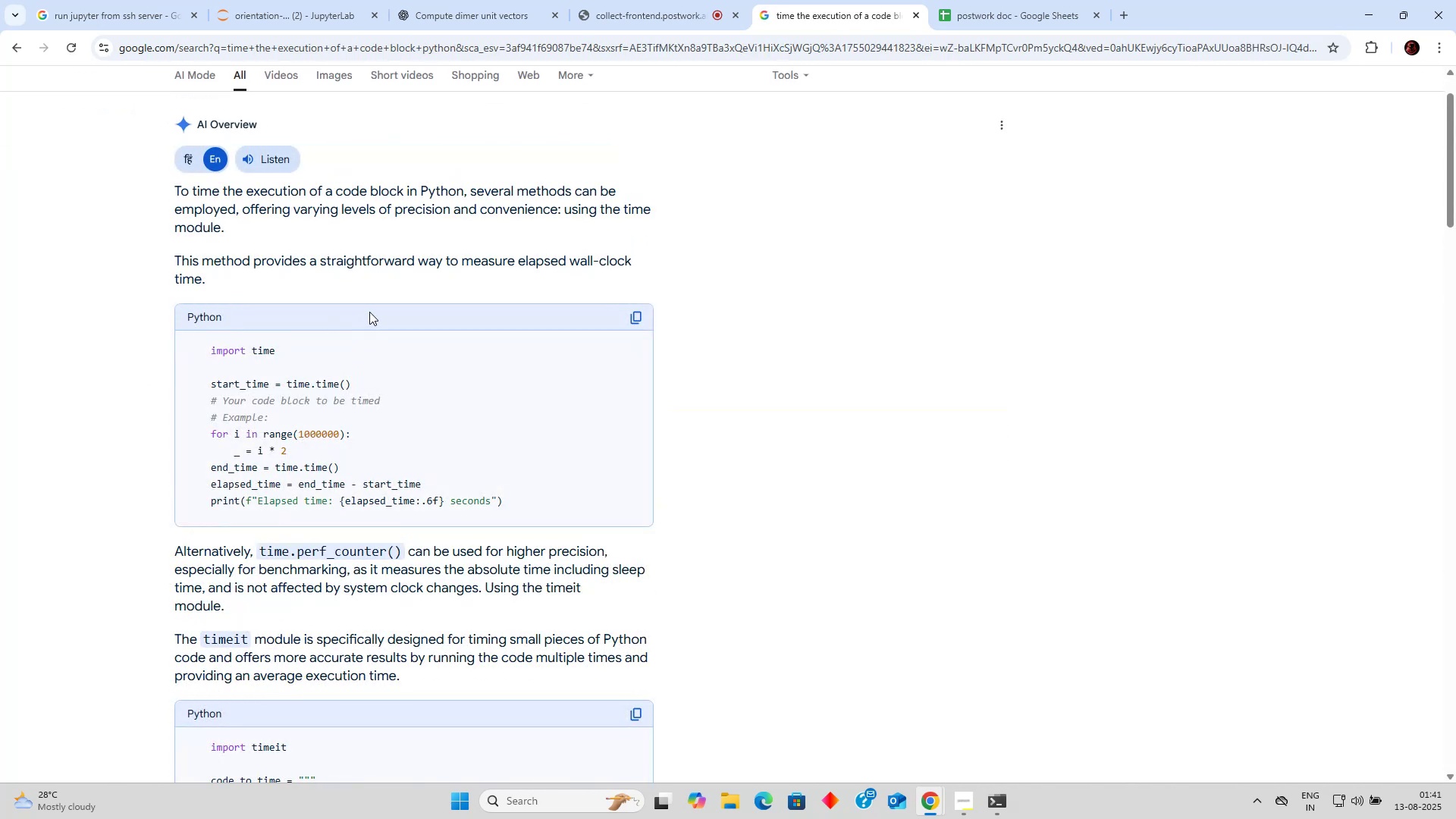 
scroll: coordinate [369, 312], scroll_direction: down, amount: 1.0
 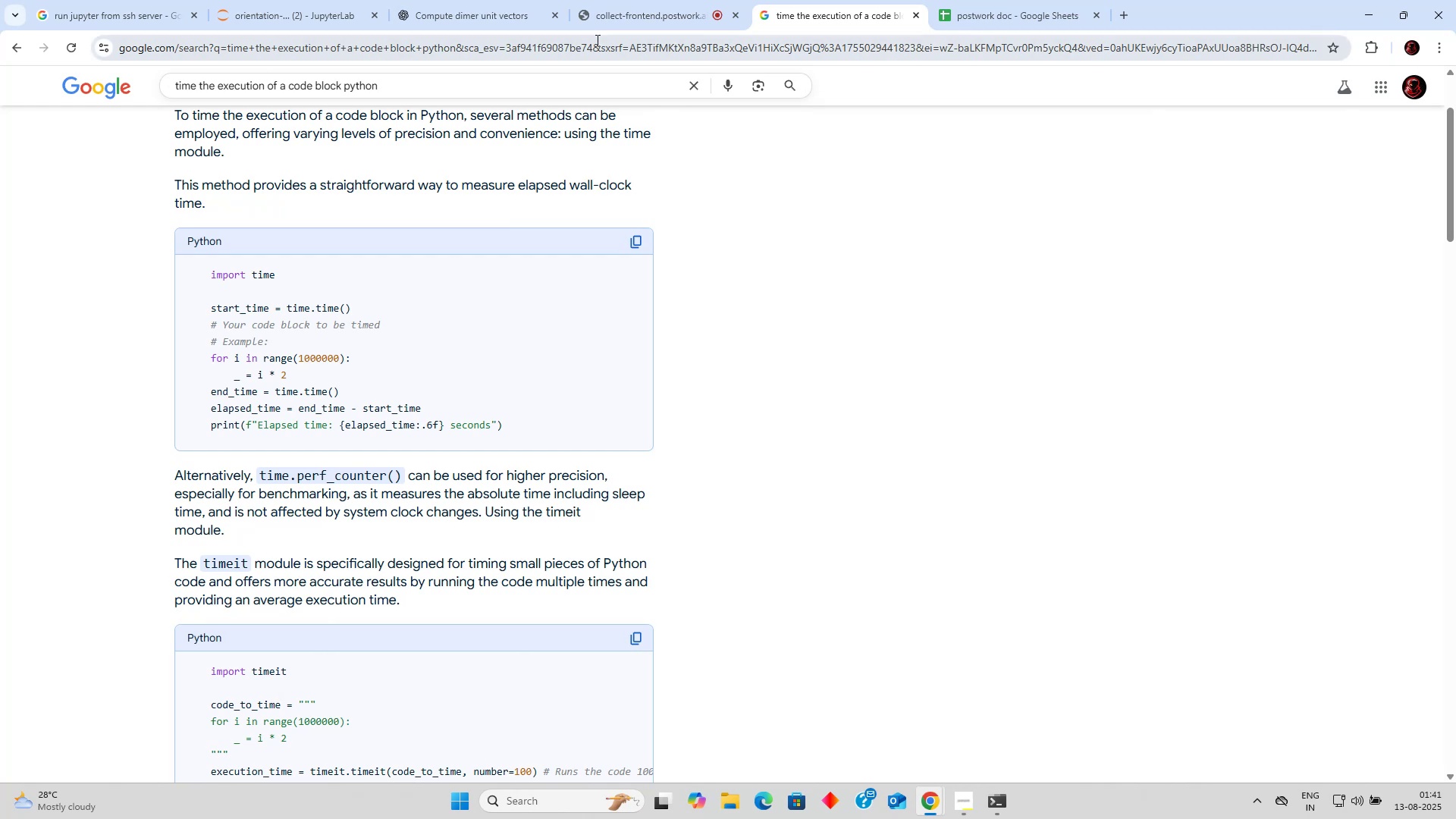 
double_click([345, 10])
 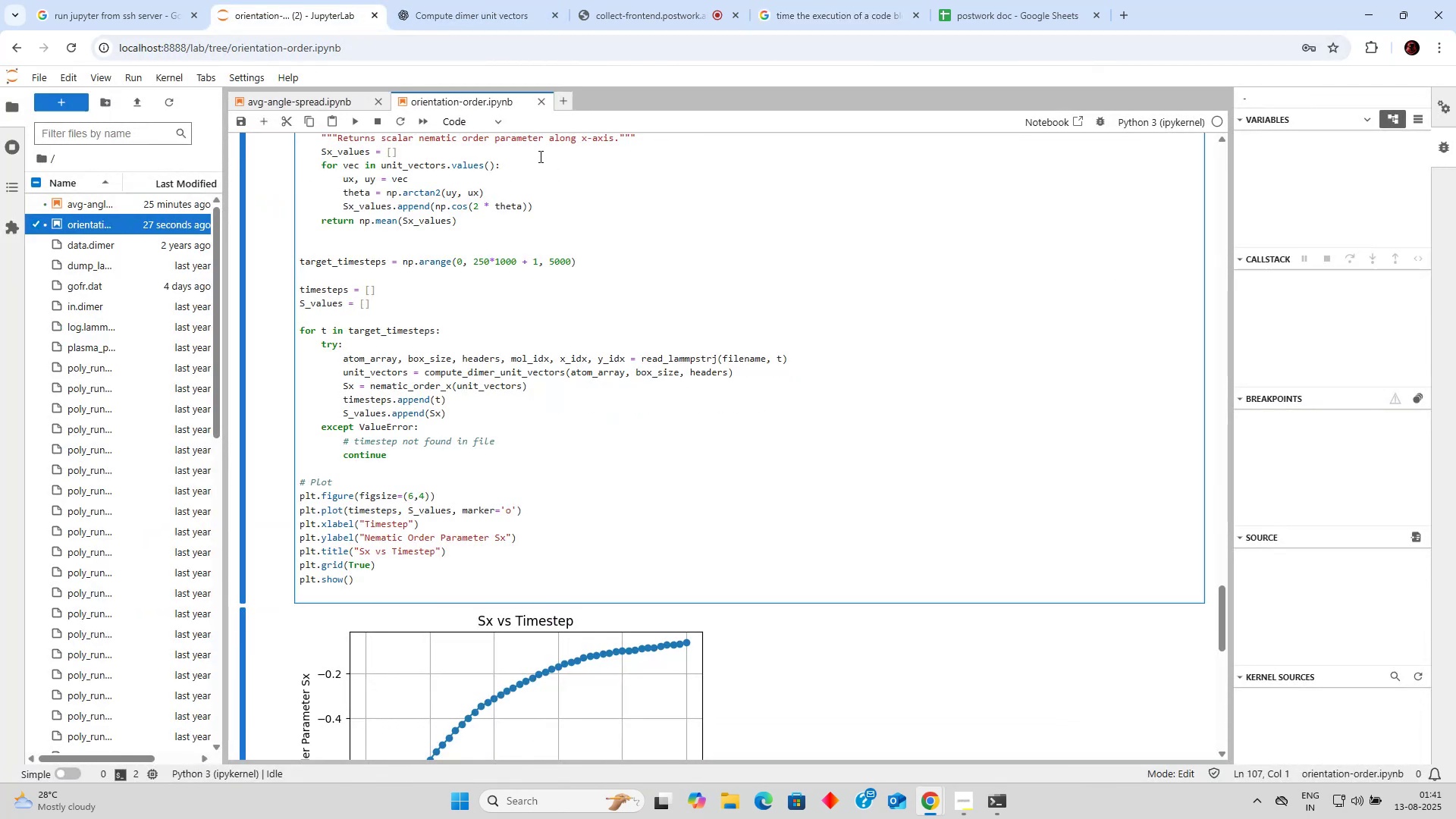 